 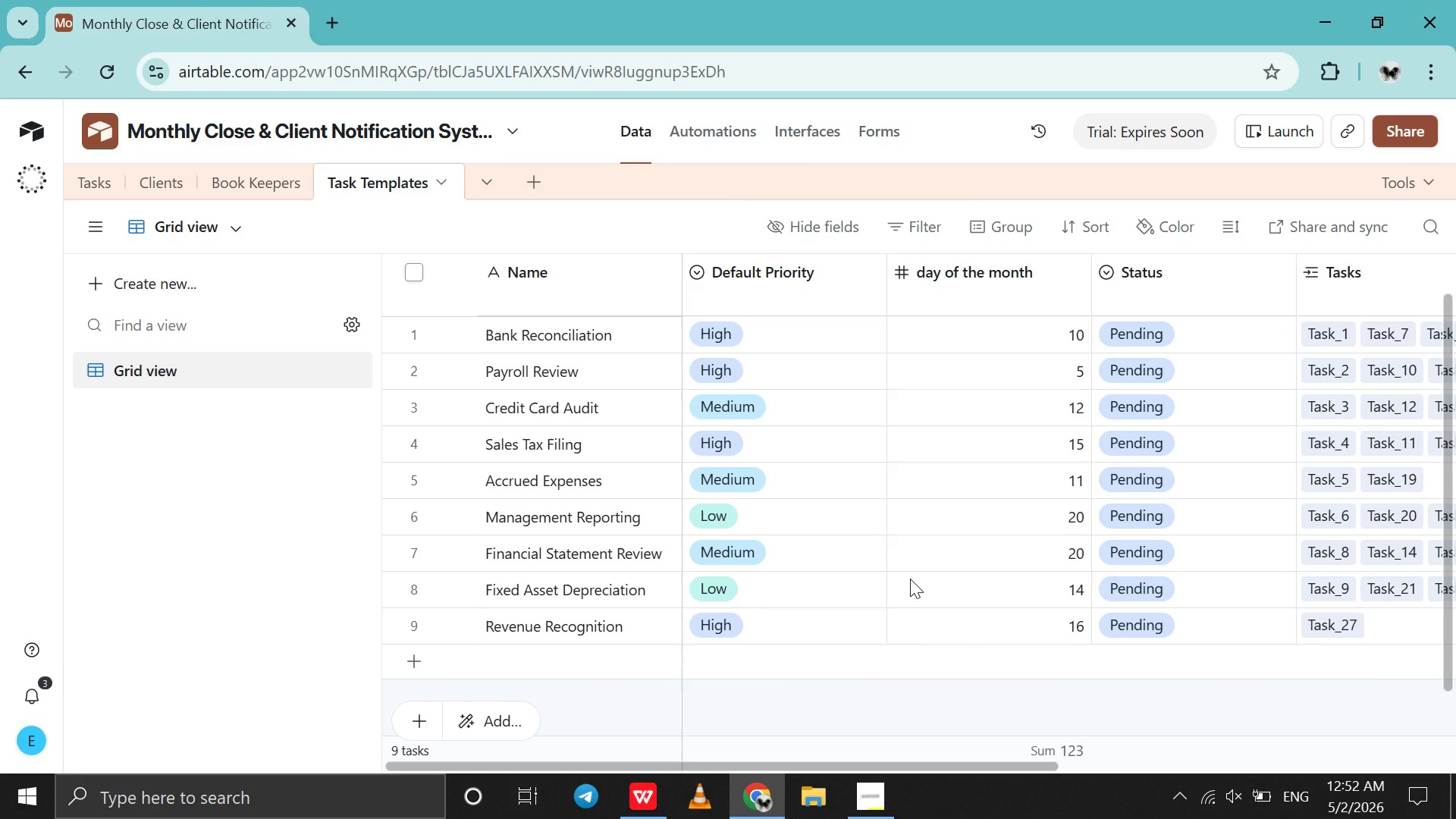 
left_click([102, 176])
 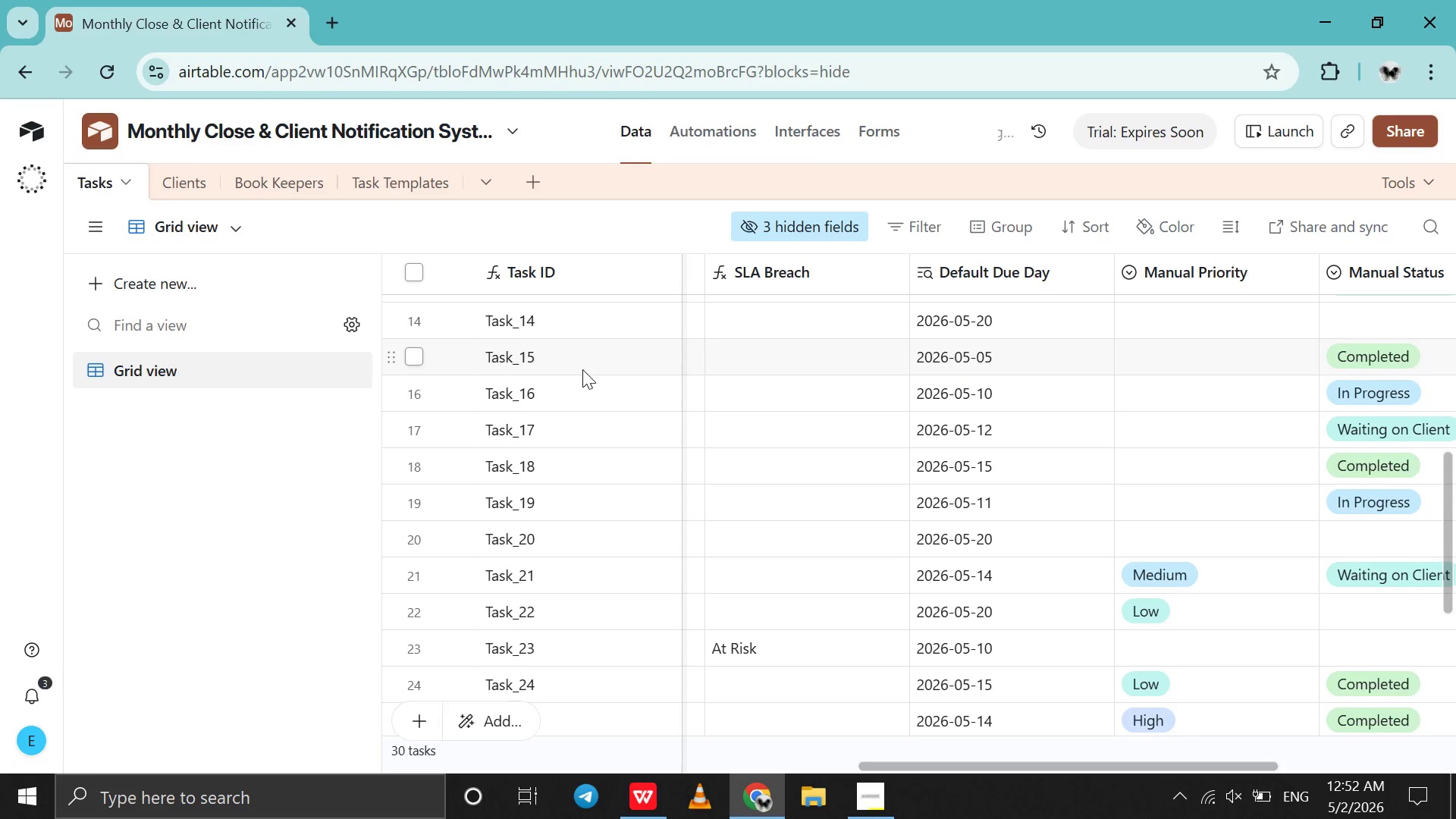 
scroll: coordinate [812, 421], scroll_direction: up, amount: 214.0
 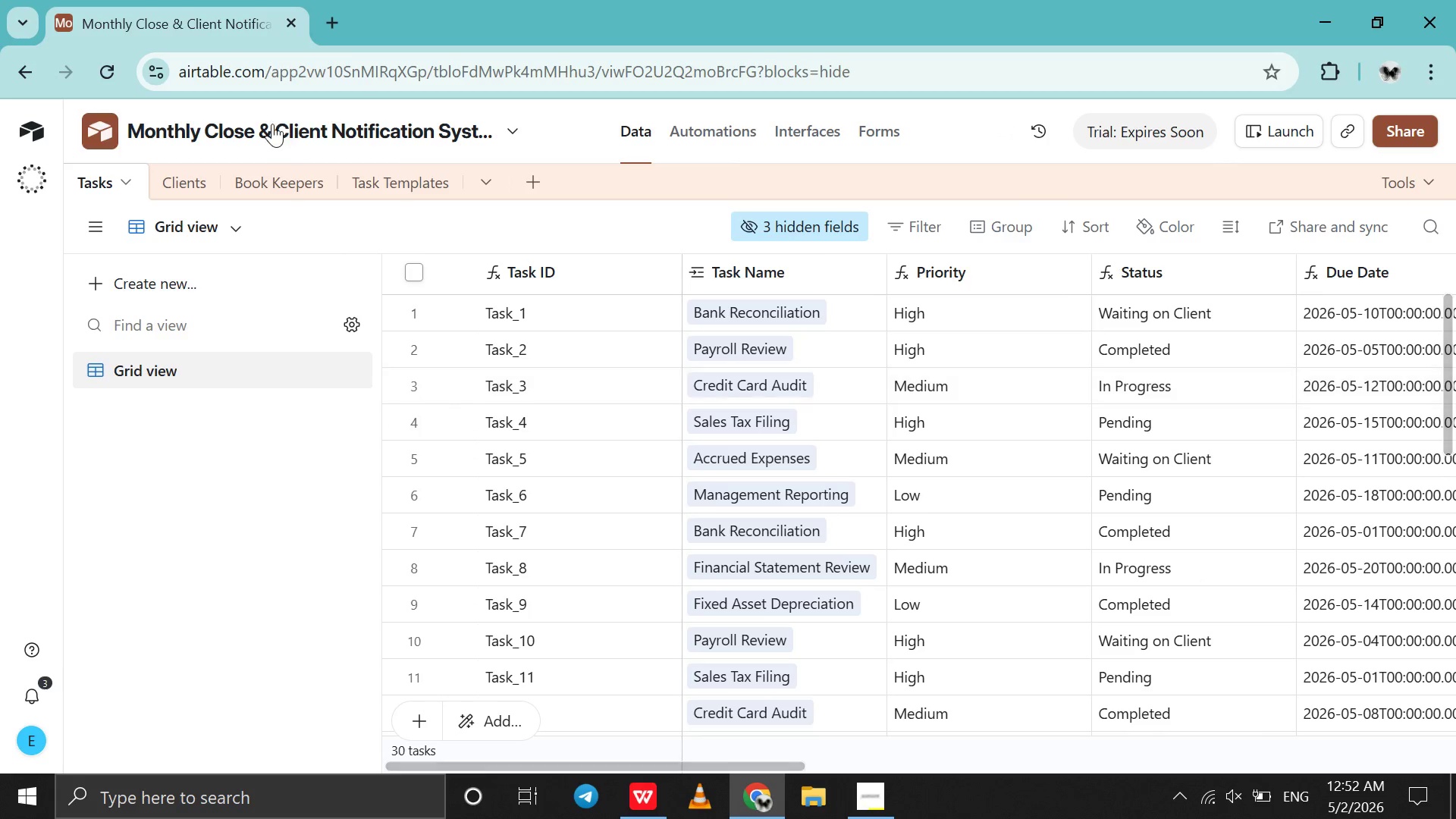 
left_click([187, 166])
 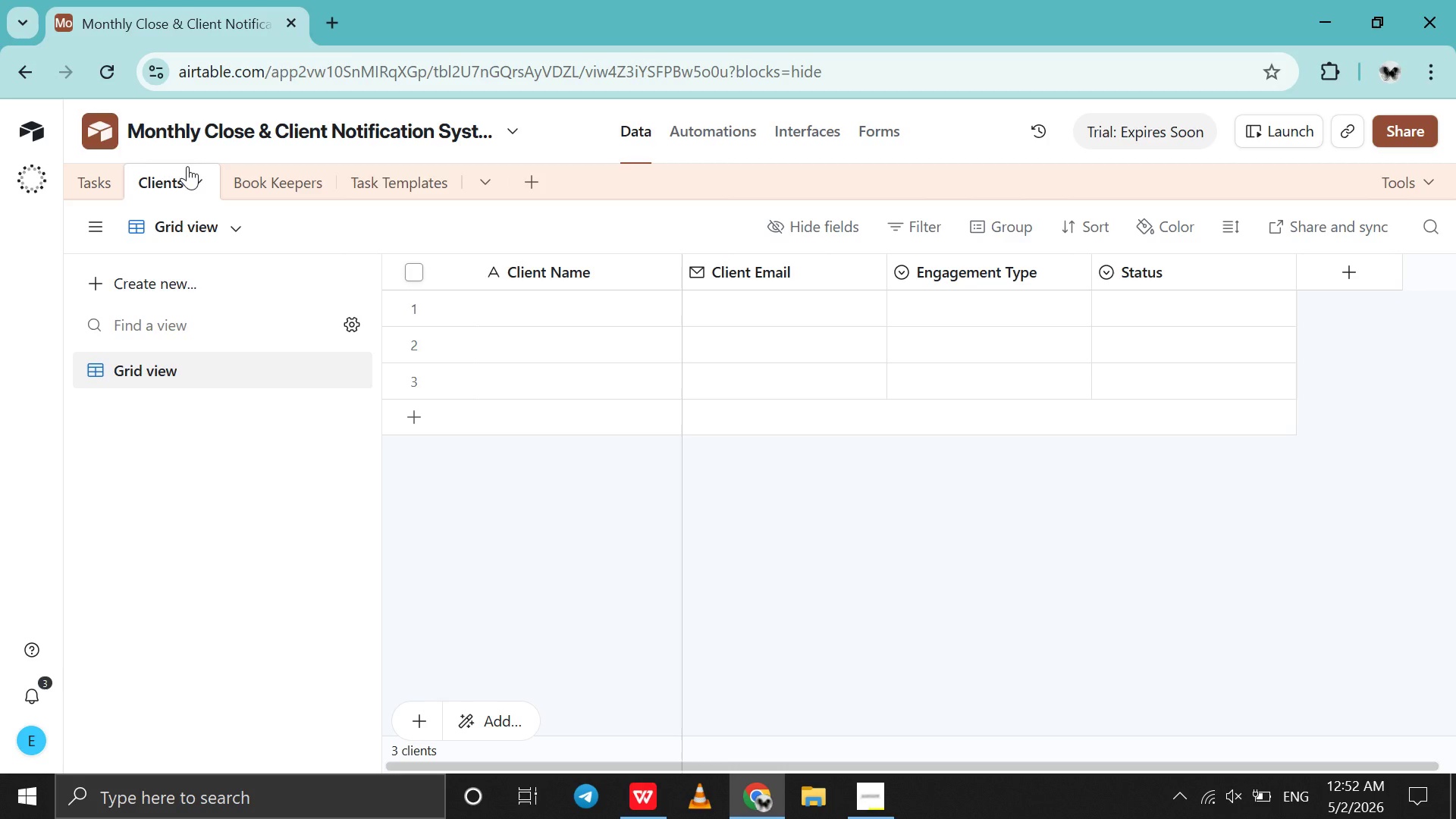 
wait(25.92)
 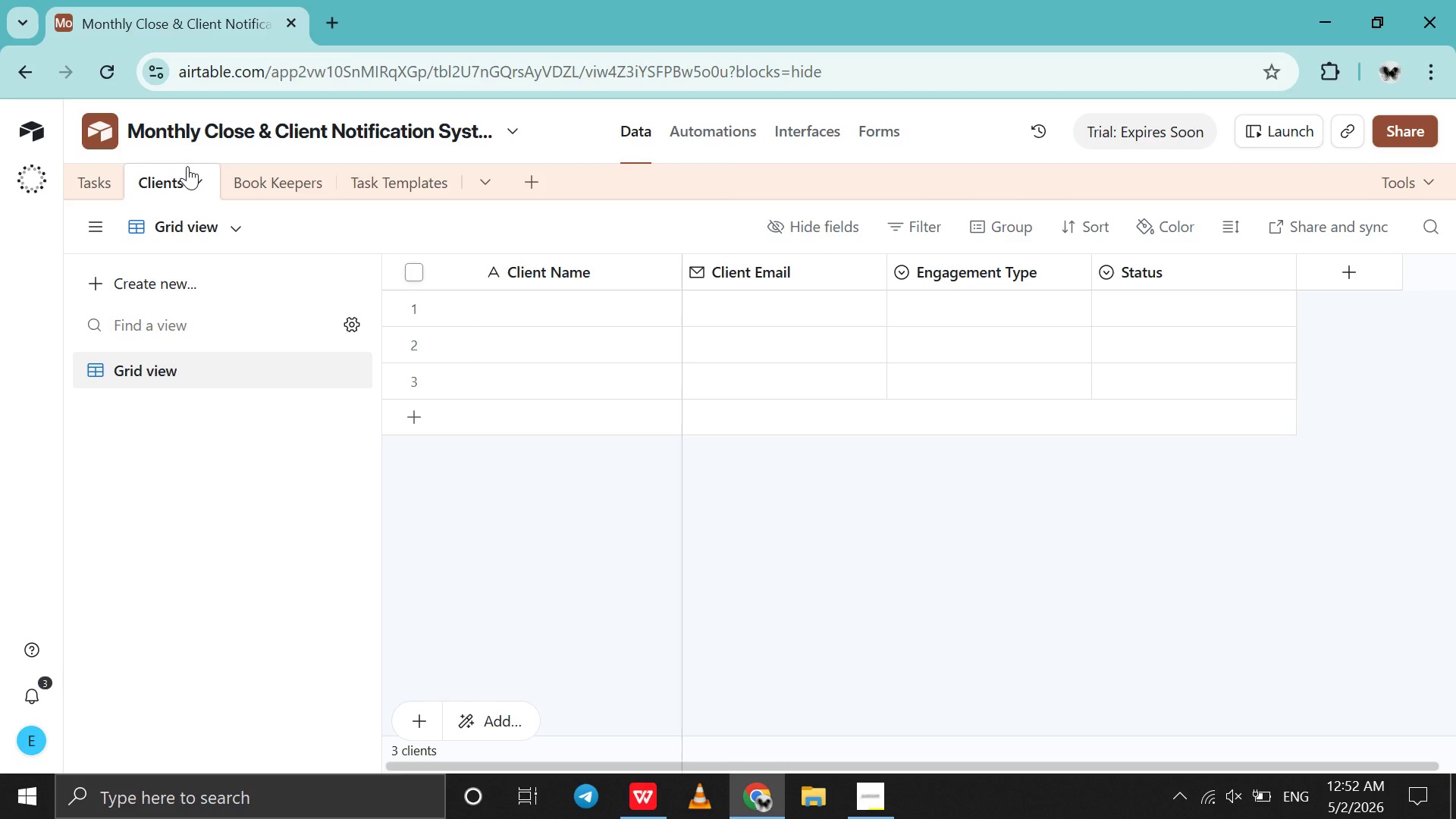 
left_click([651, 817])
 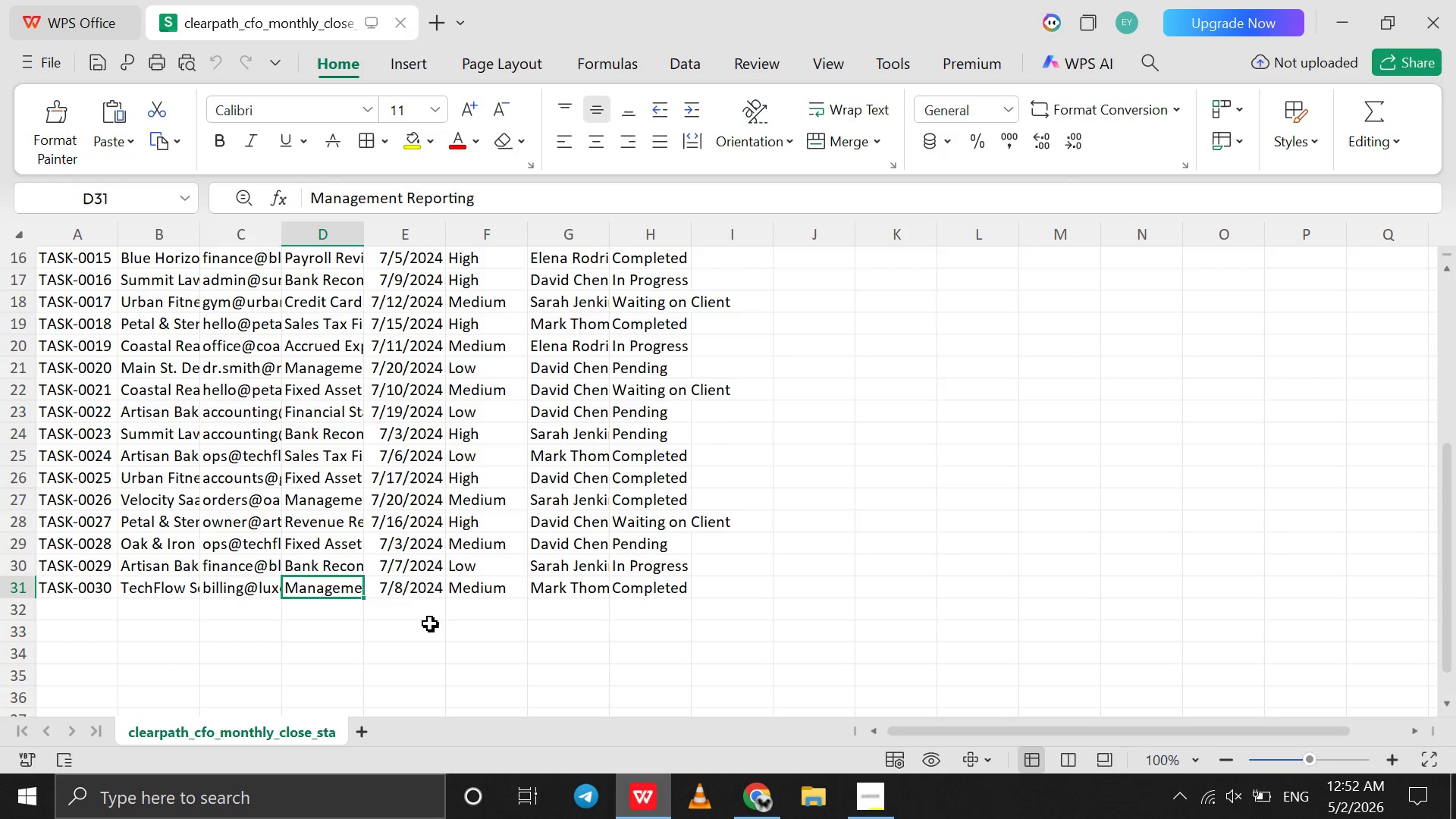 
scroll: coordinate [416, 596], scroll_direction: up, amount: 100.0
 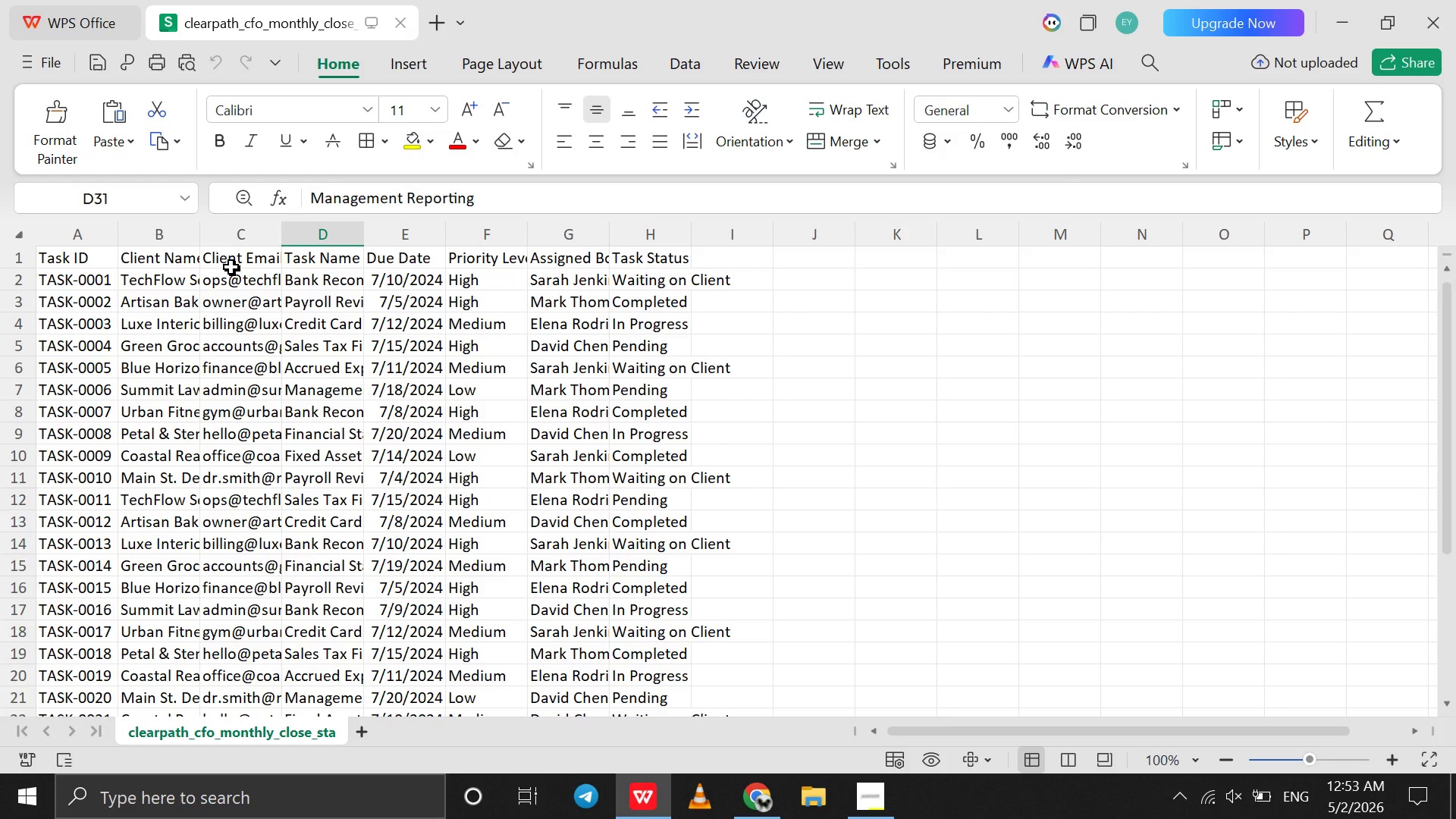 
left_click([231, 267])
 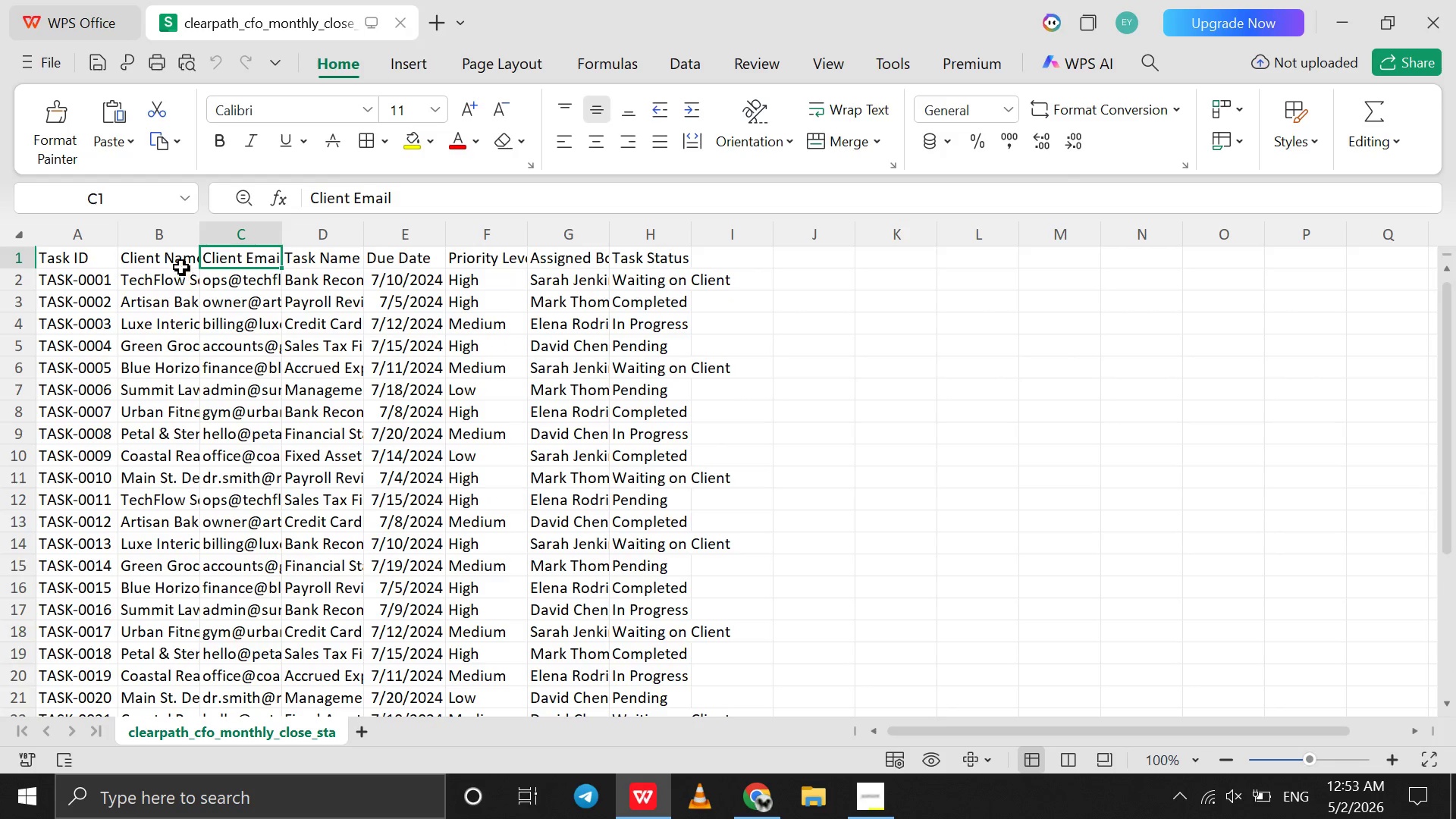 
left_click([181, 267])
 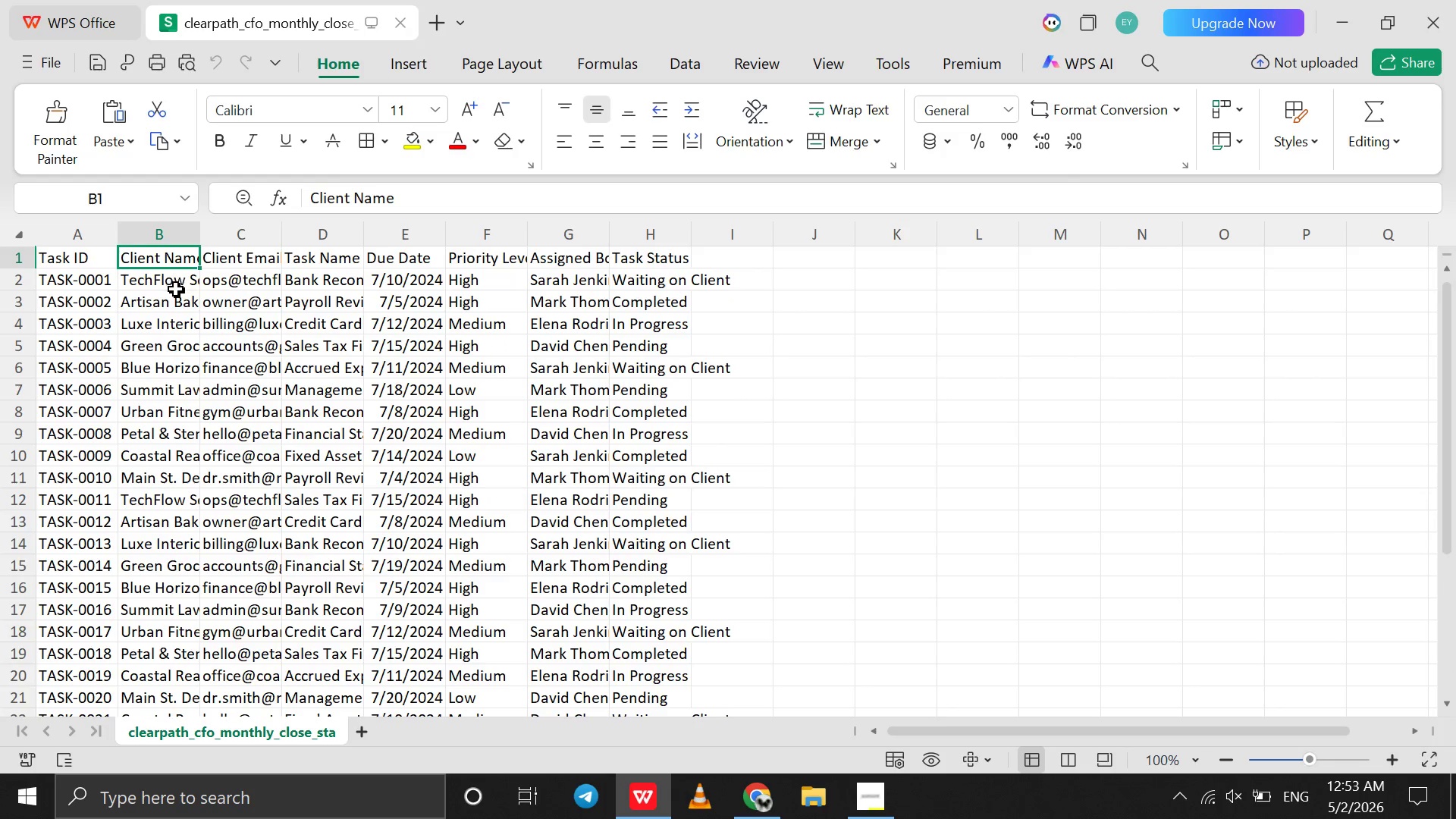 
left_click([176, 289])
 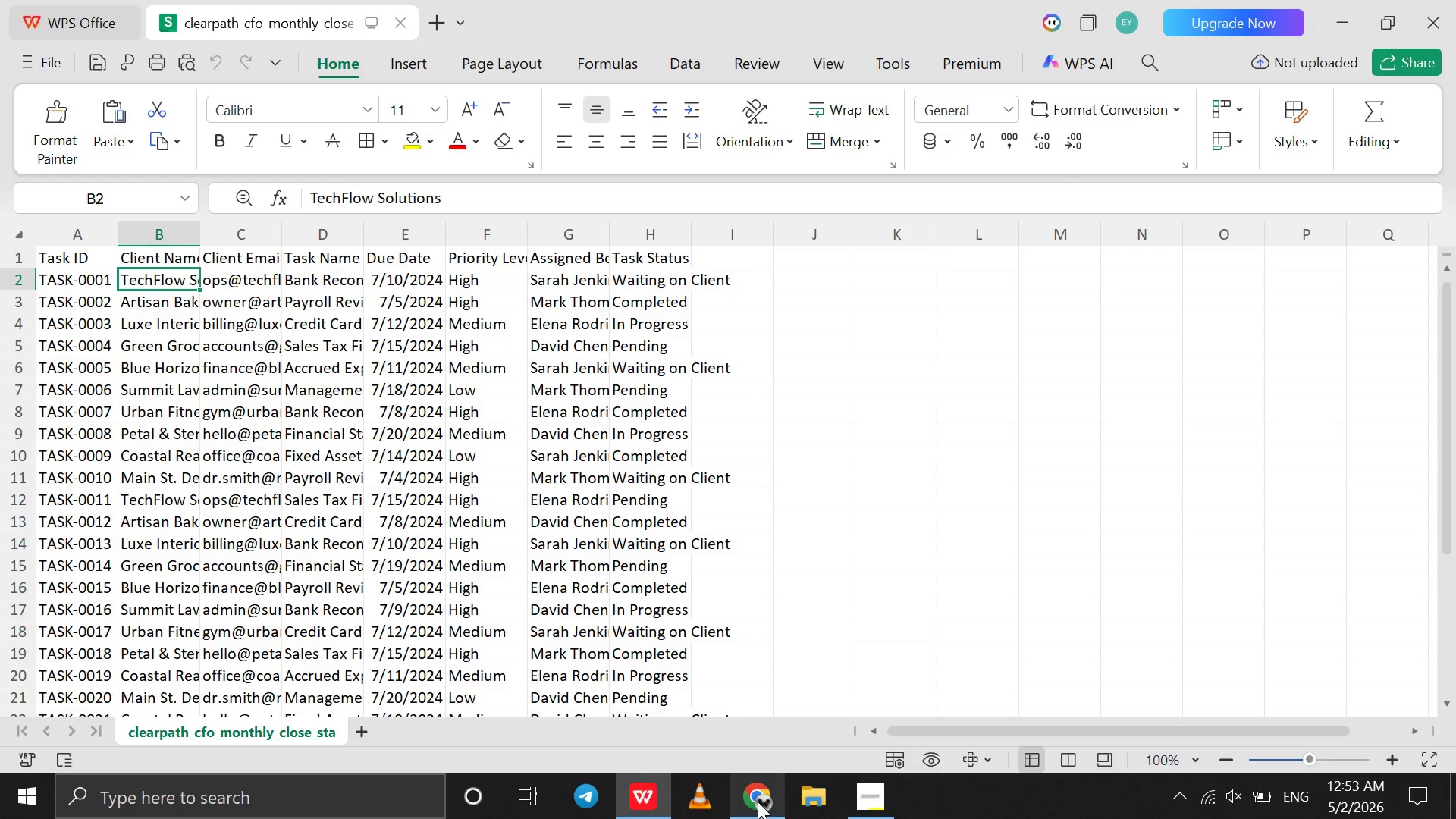 
left_click([758, 802])
 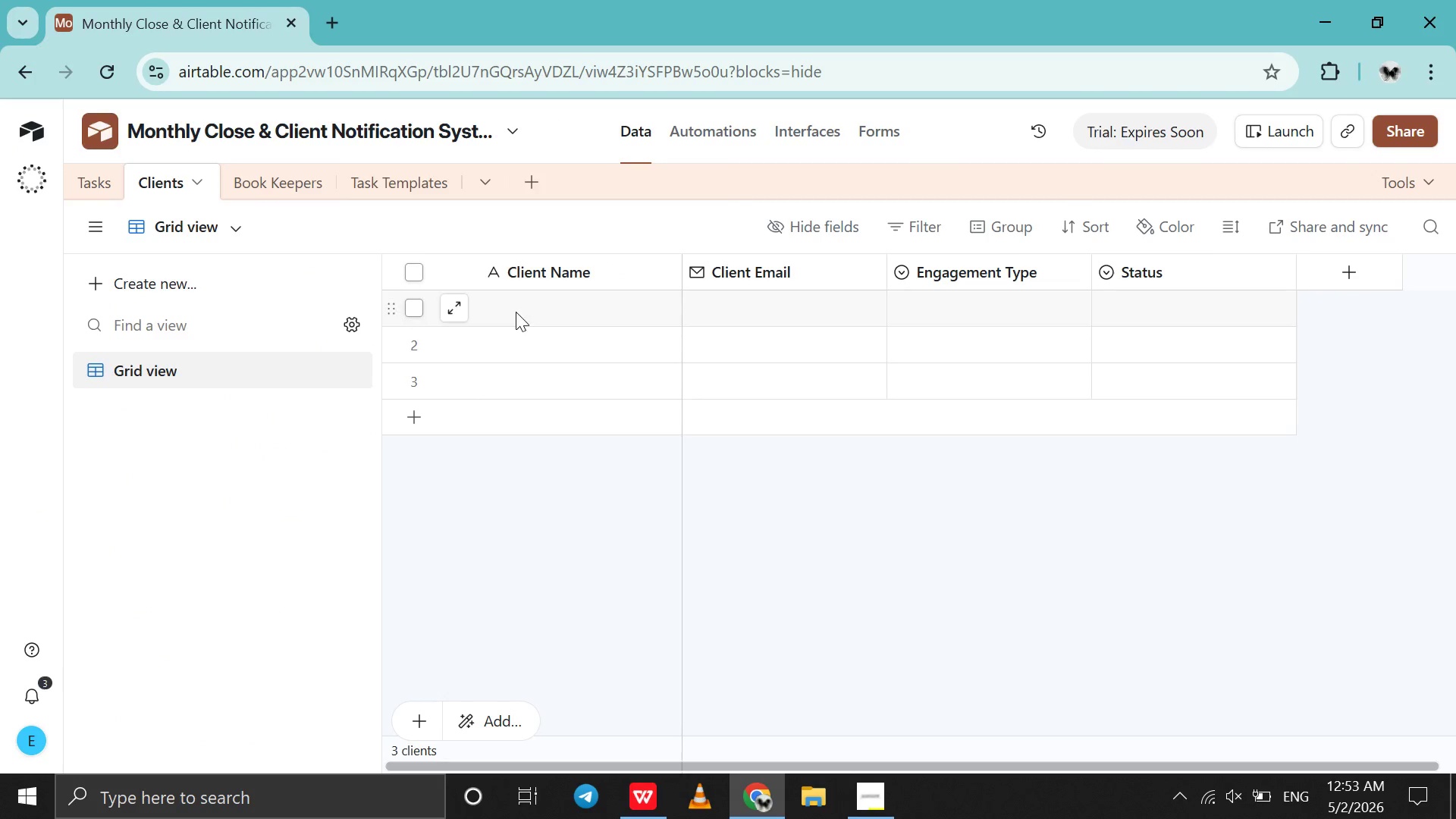 
double_click([516, 312])
 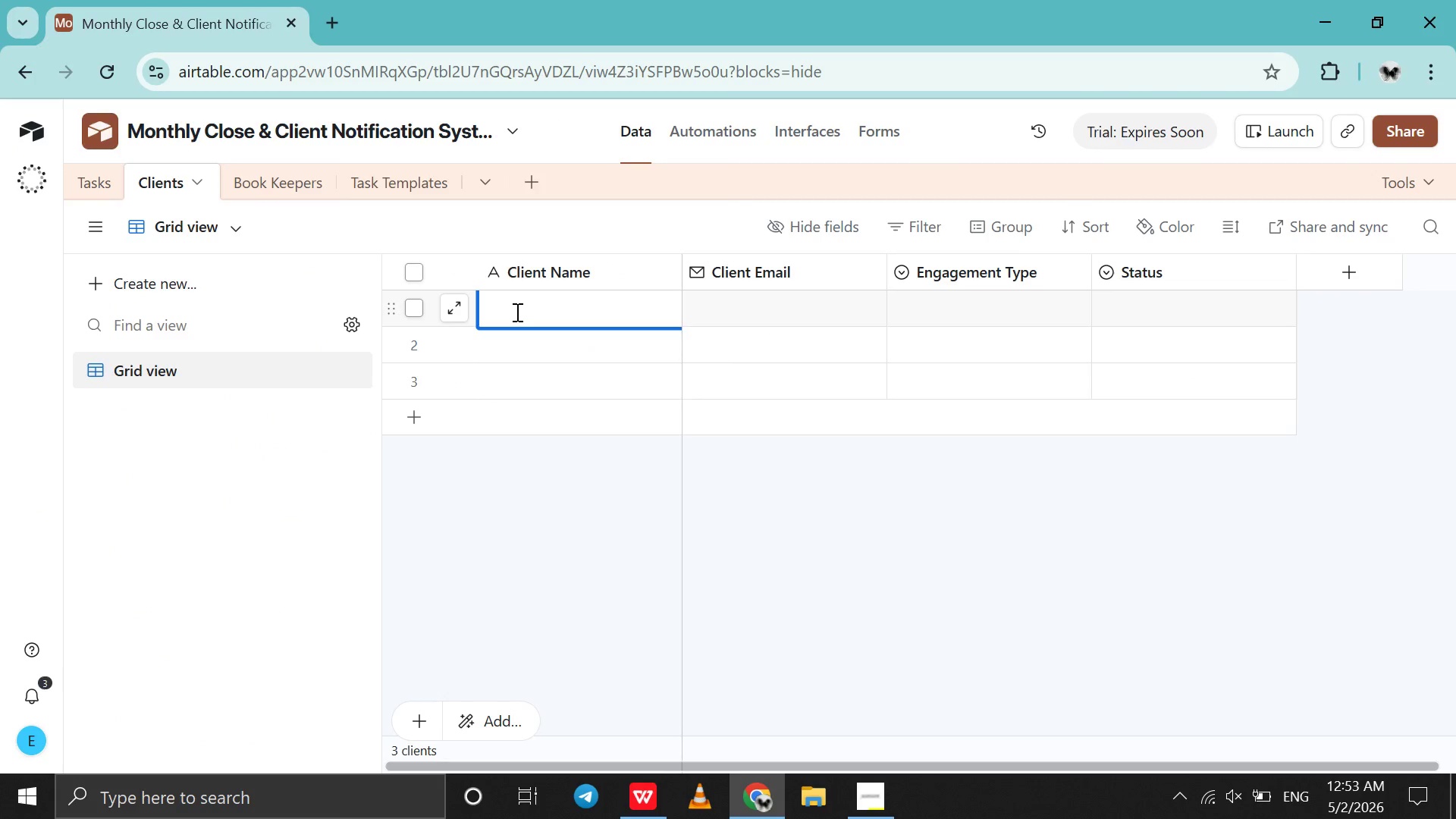 
type(TechFlow Sloutions)
 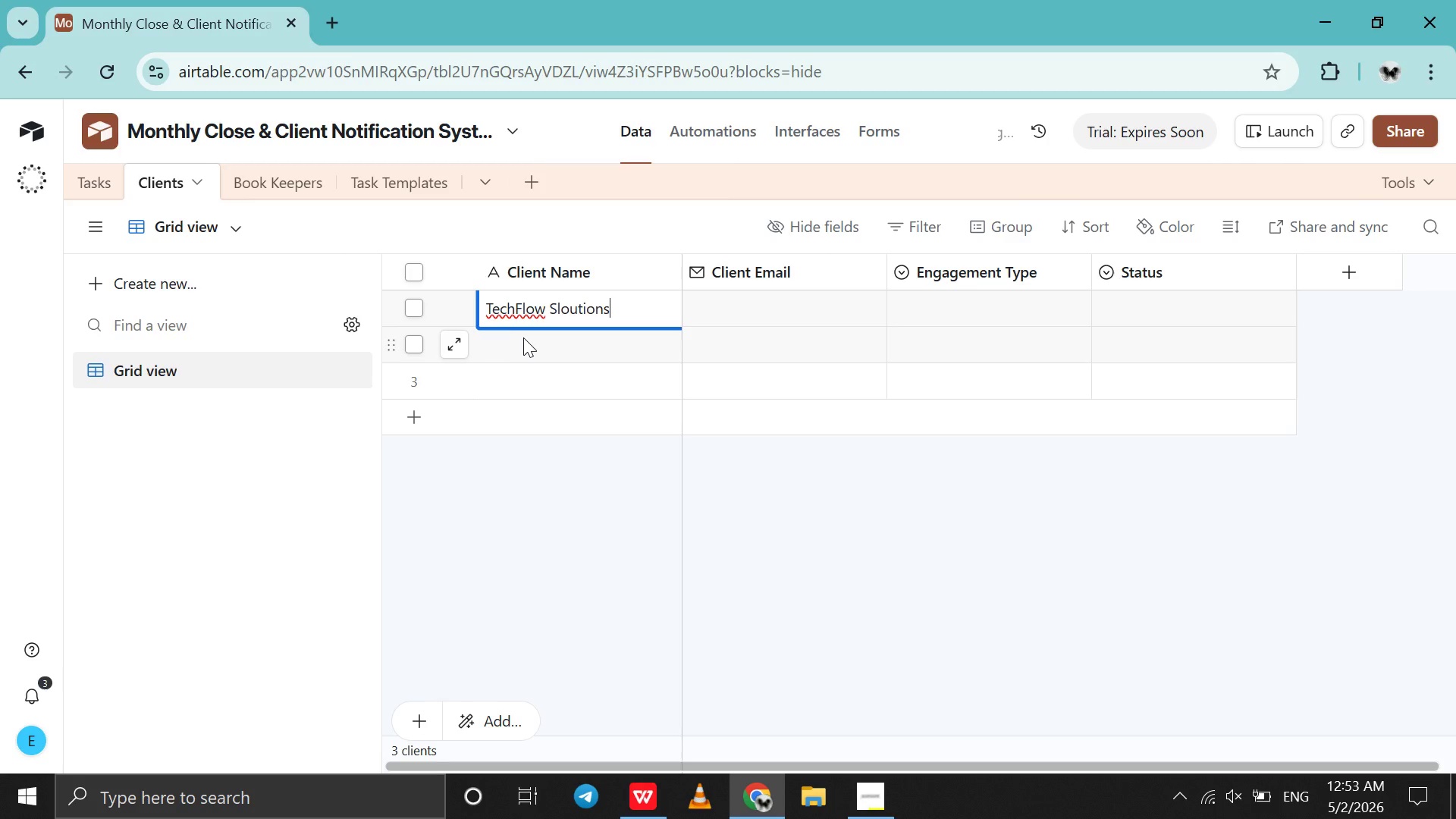 
left_click([523, 337])
 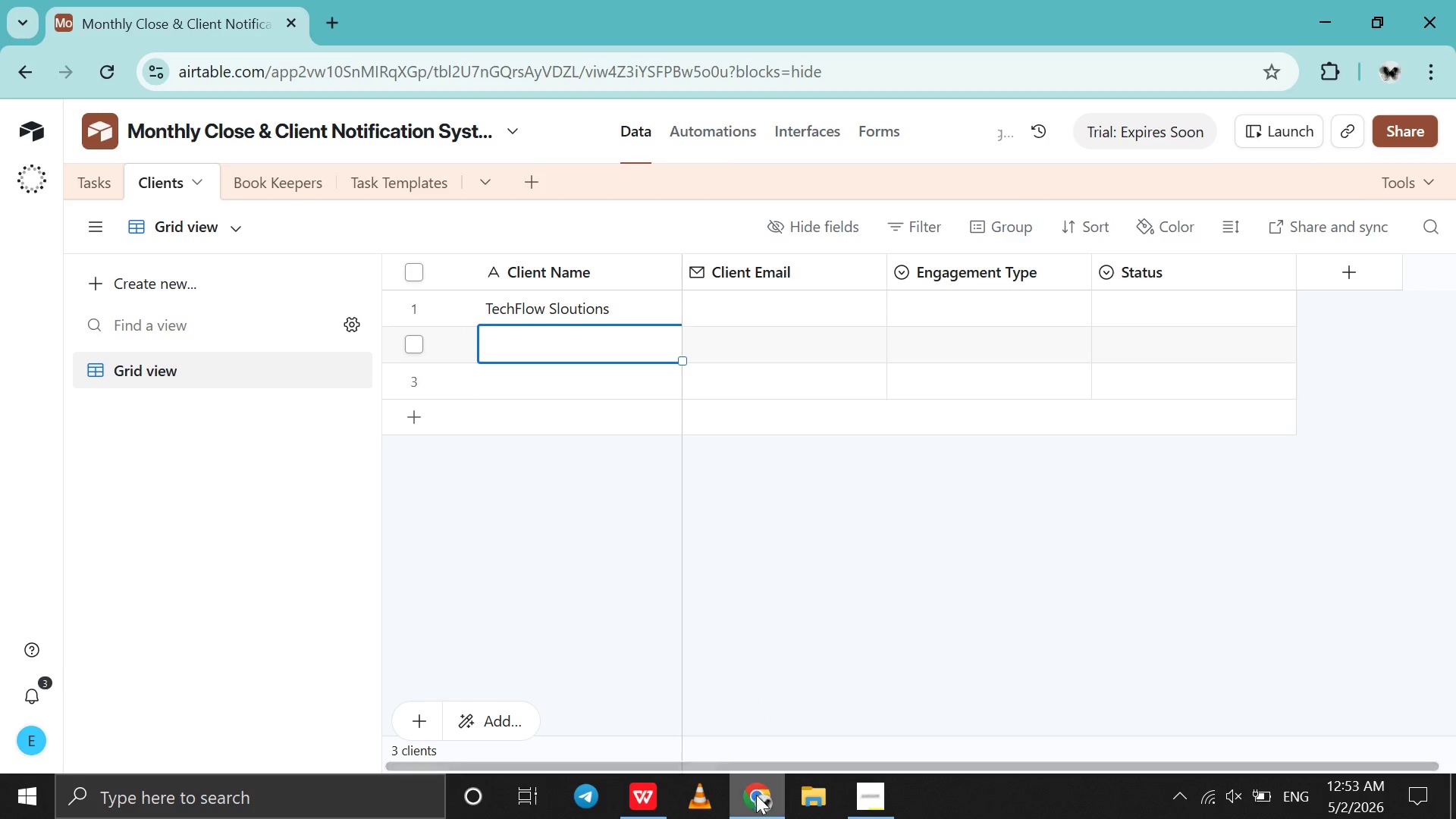 
left_click([757, 809])
 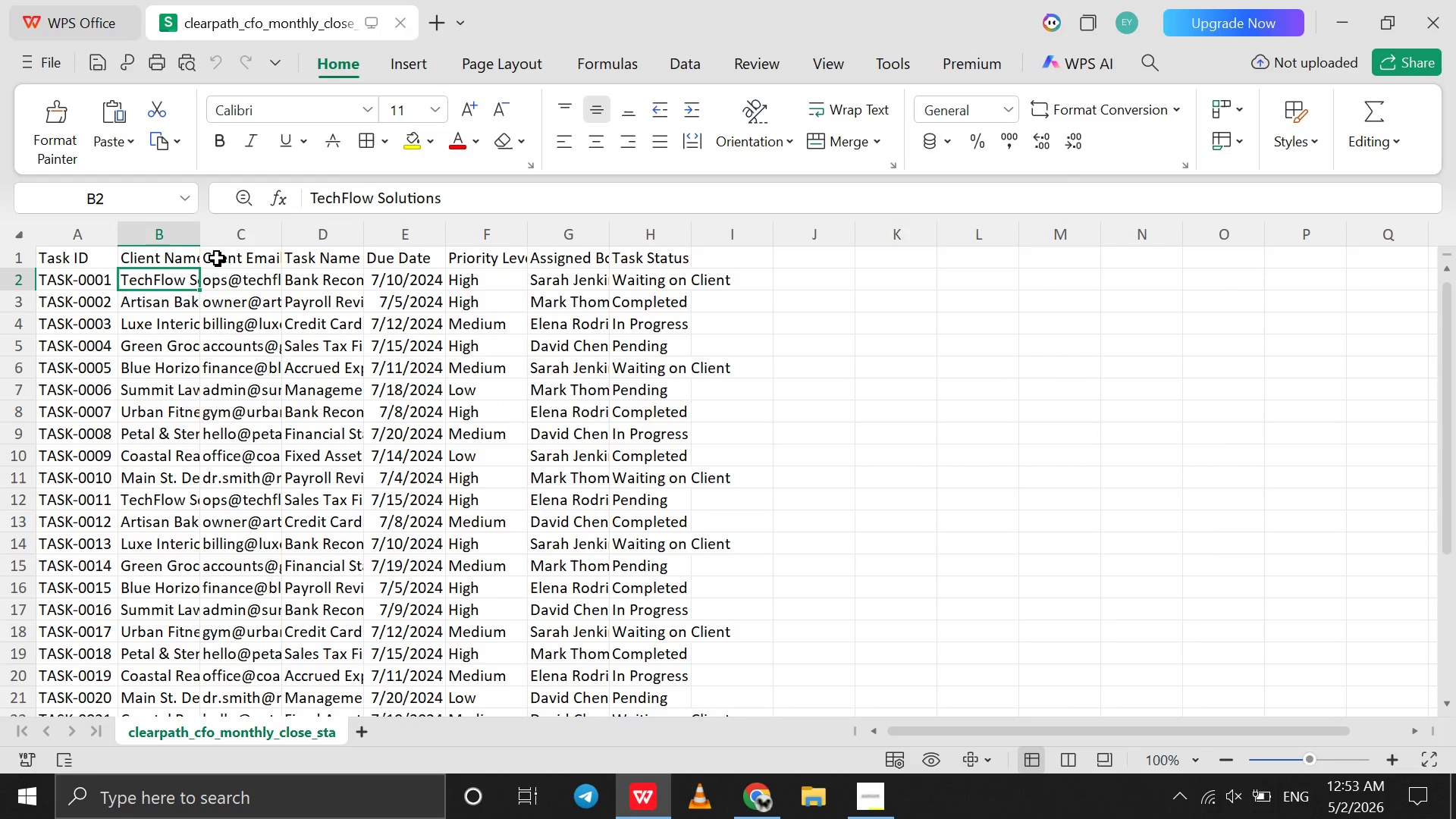 
left_click([174, 293])
 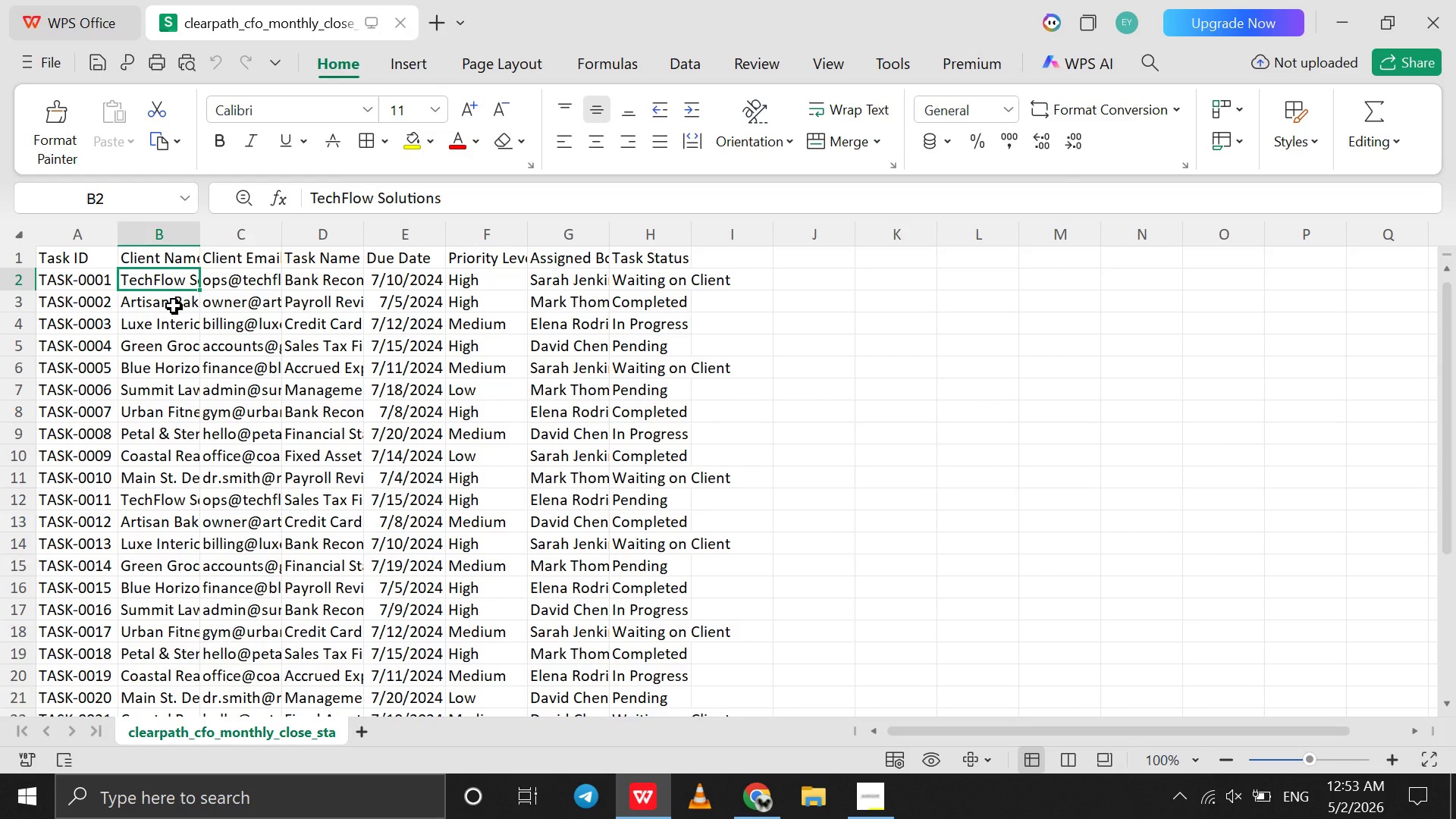 
left_click([174, 306])
 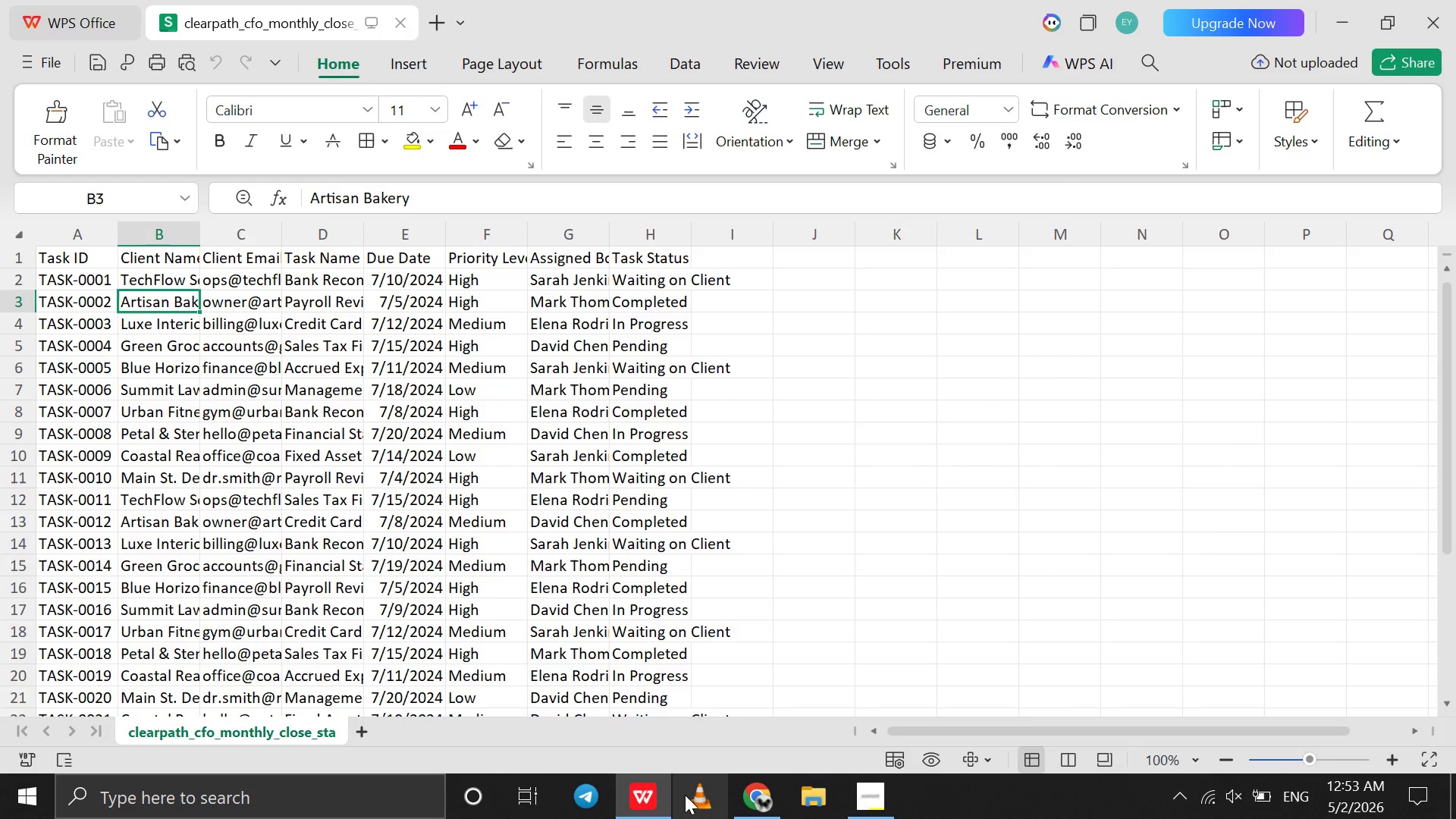 
left_click([667, 795])